 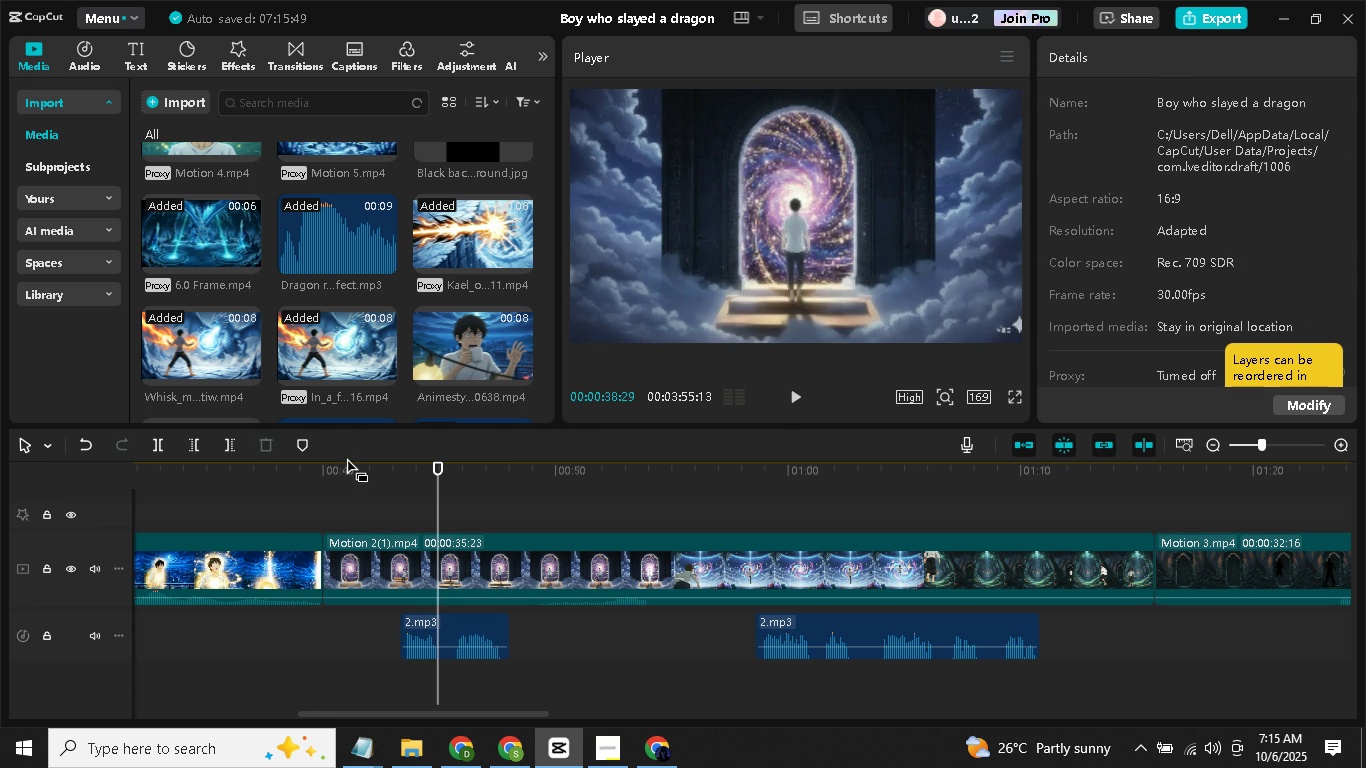 
left_click([284, 506])
 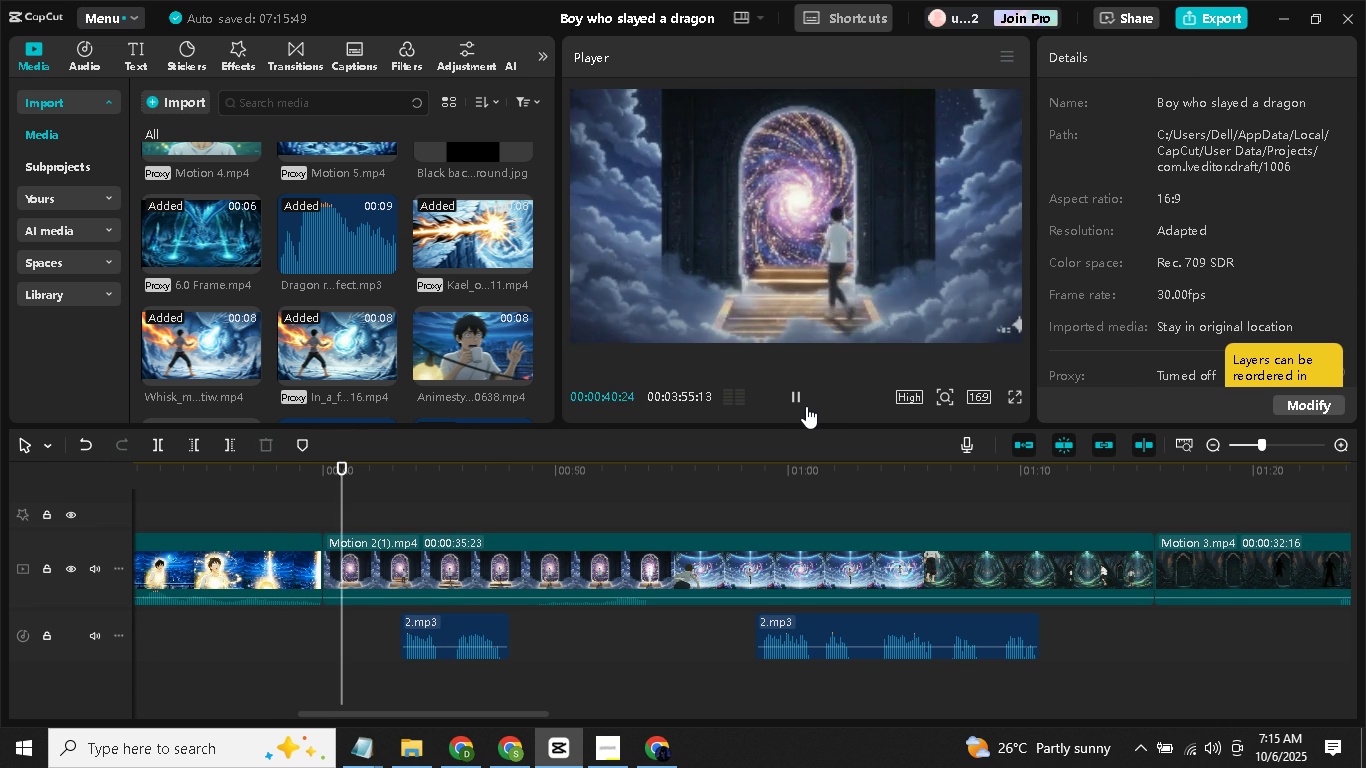 
wait(5.52)
 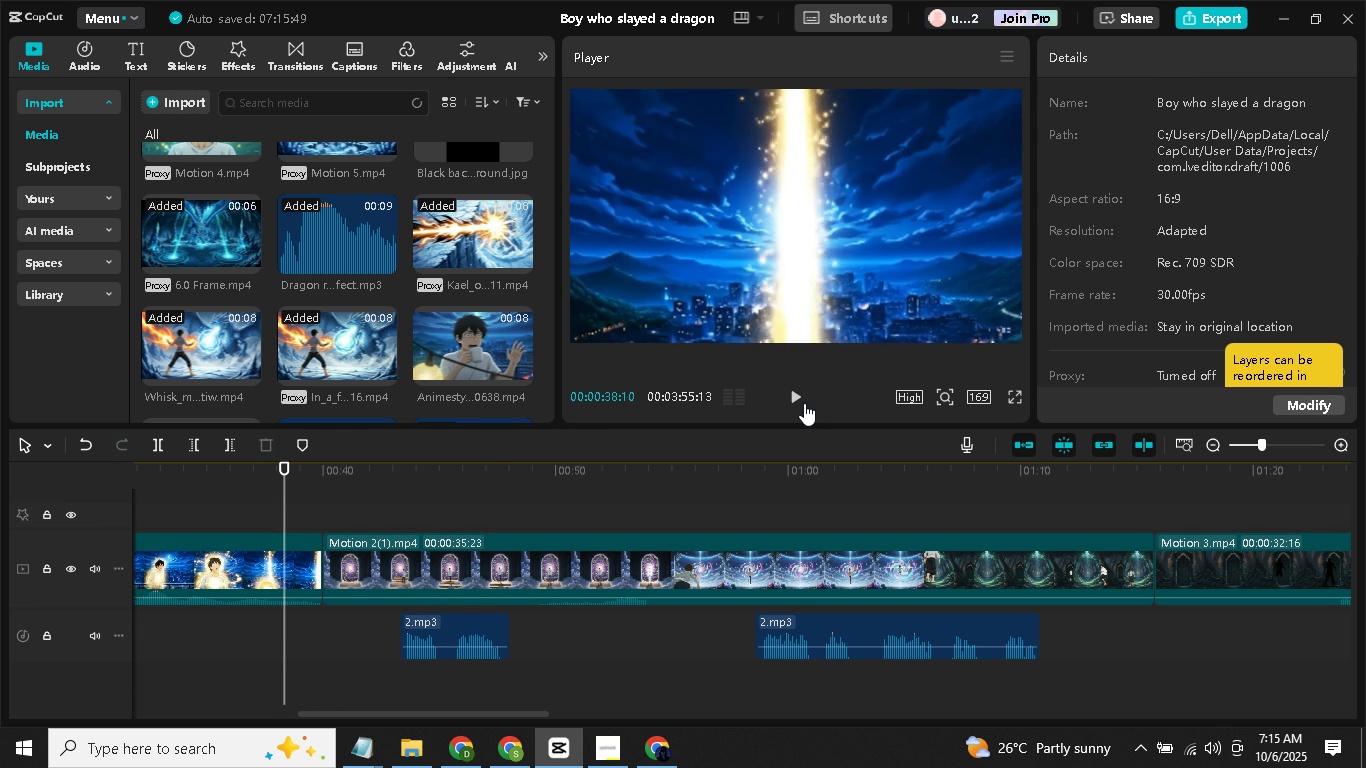 
left_click([801, 396])
 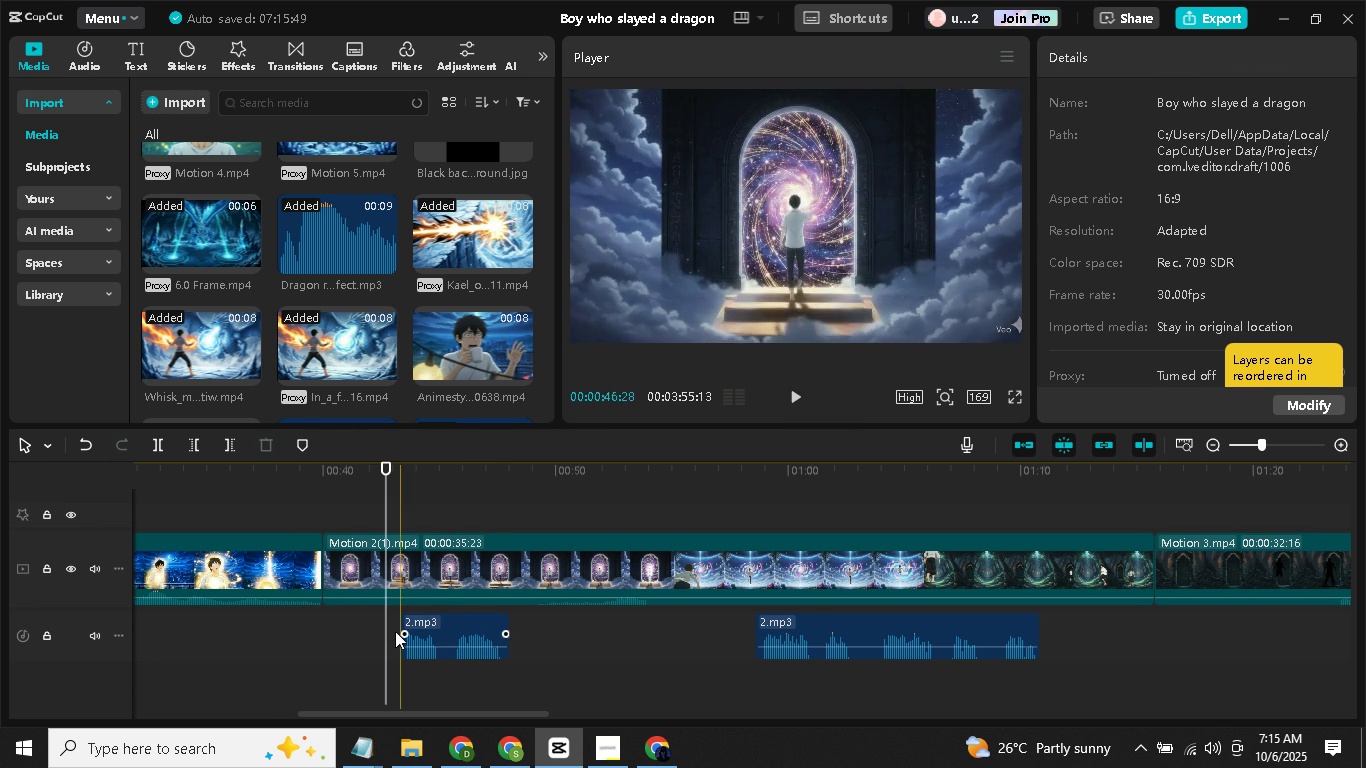 
left_click([389, 631])
 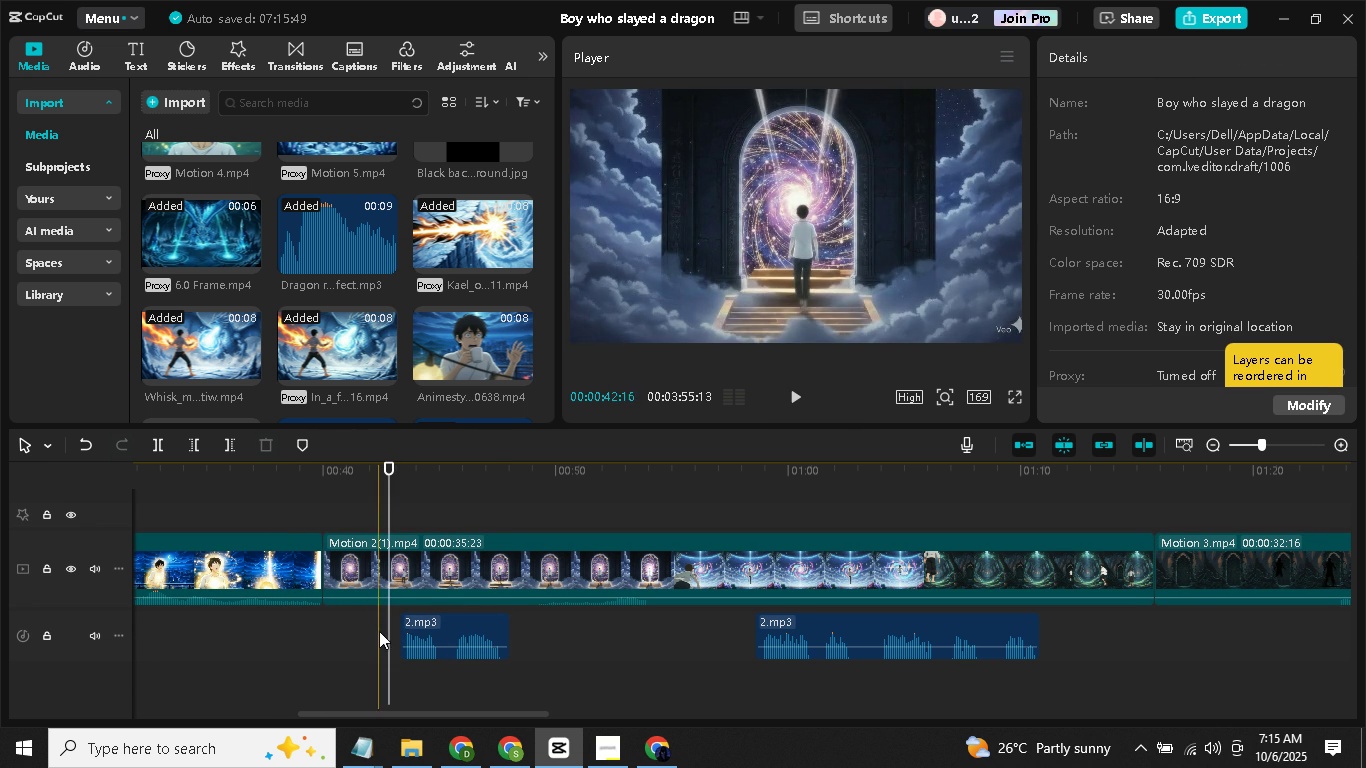 
double_click([379, 631])